 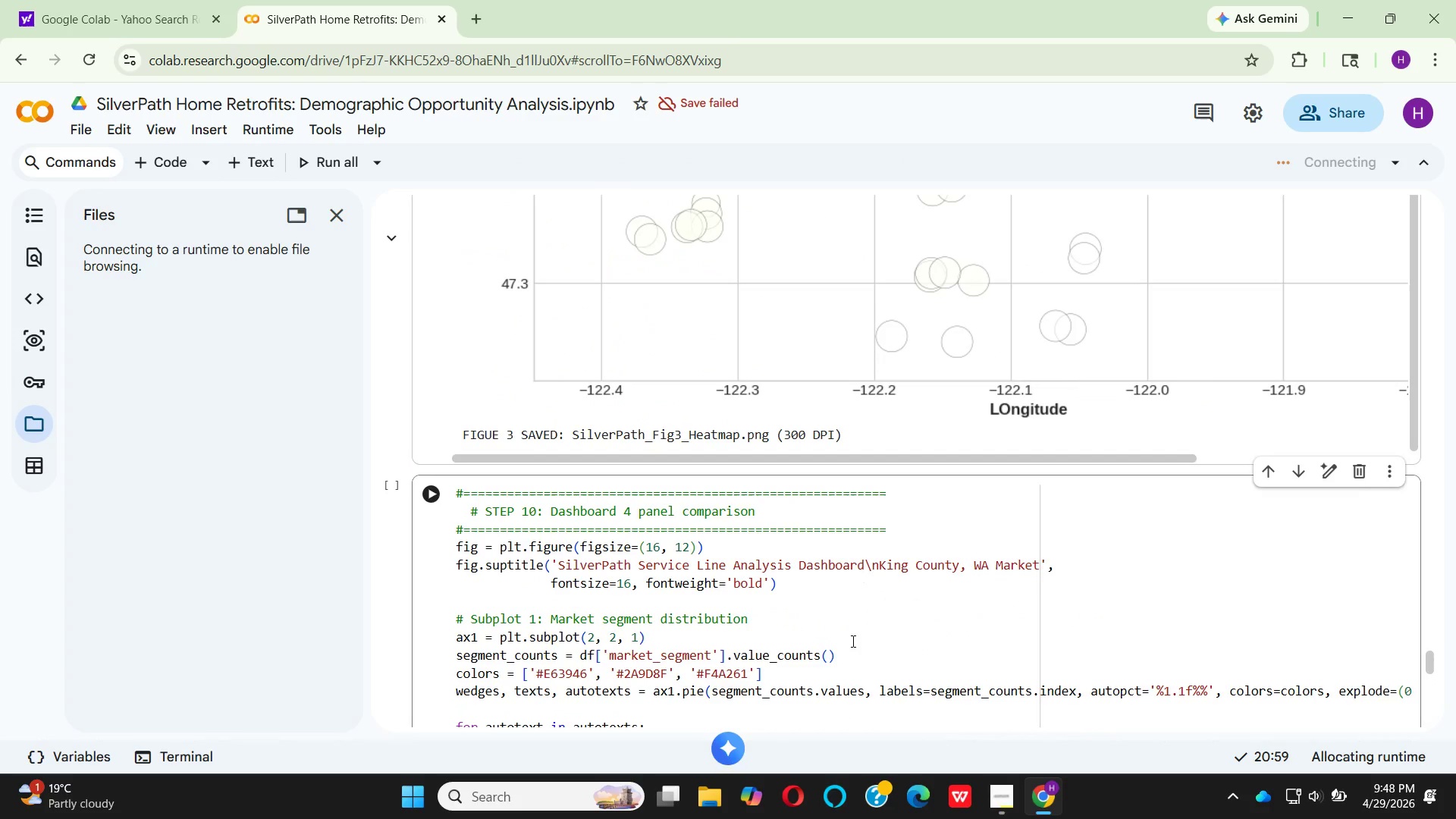 
scroll: coordinate [852, 642], scroll_direction: down, amount: 9.0
 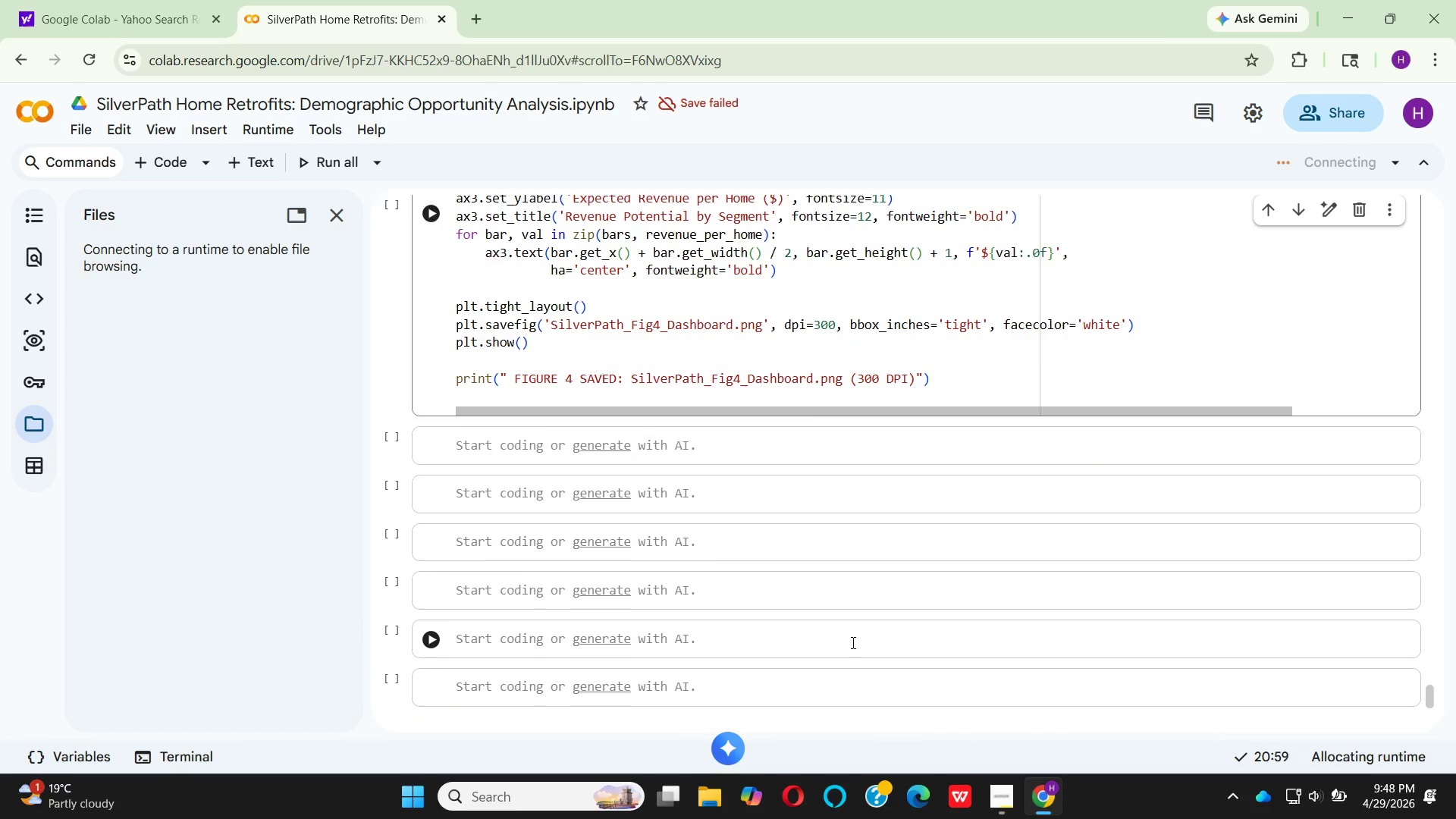 
scroll: coordinate [852, 642], scroll_direction: up, amount: 6.0
 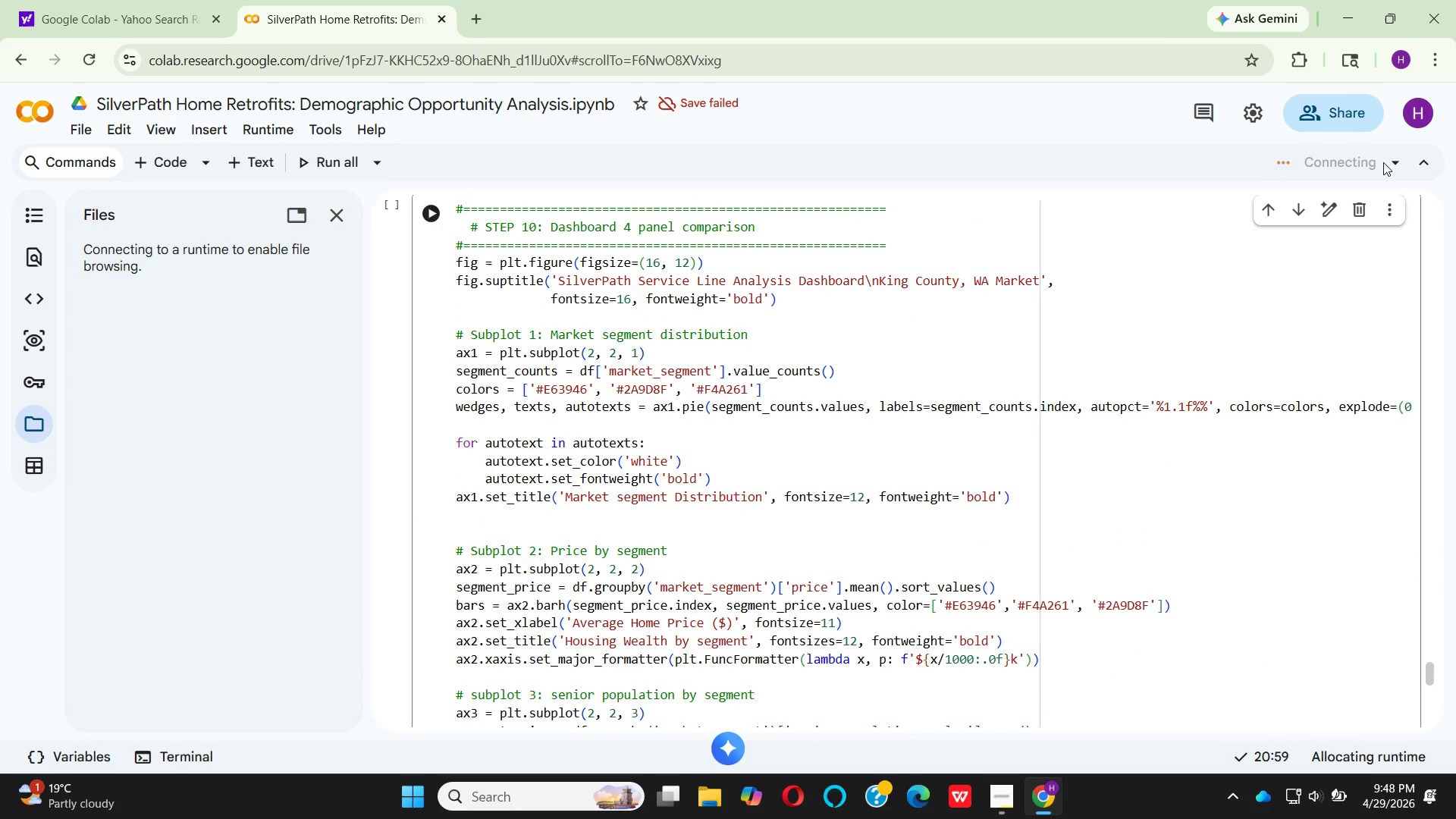 
left_click([1386, 168])
 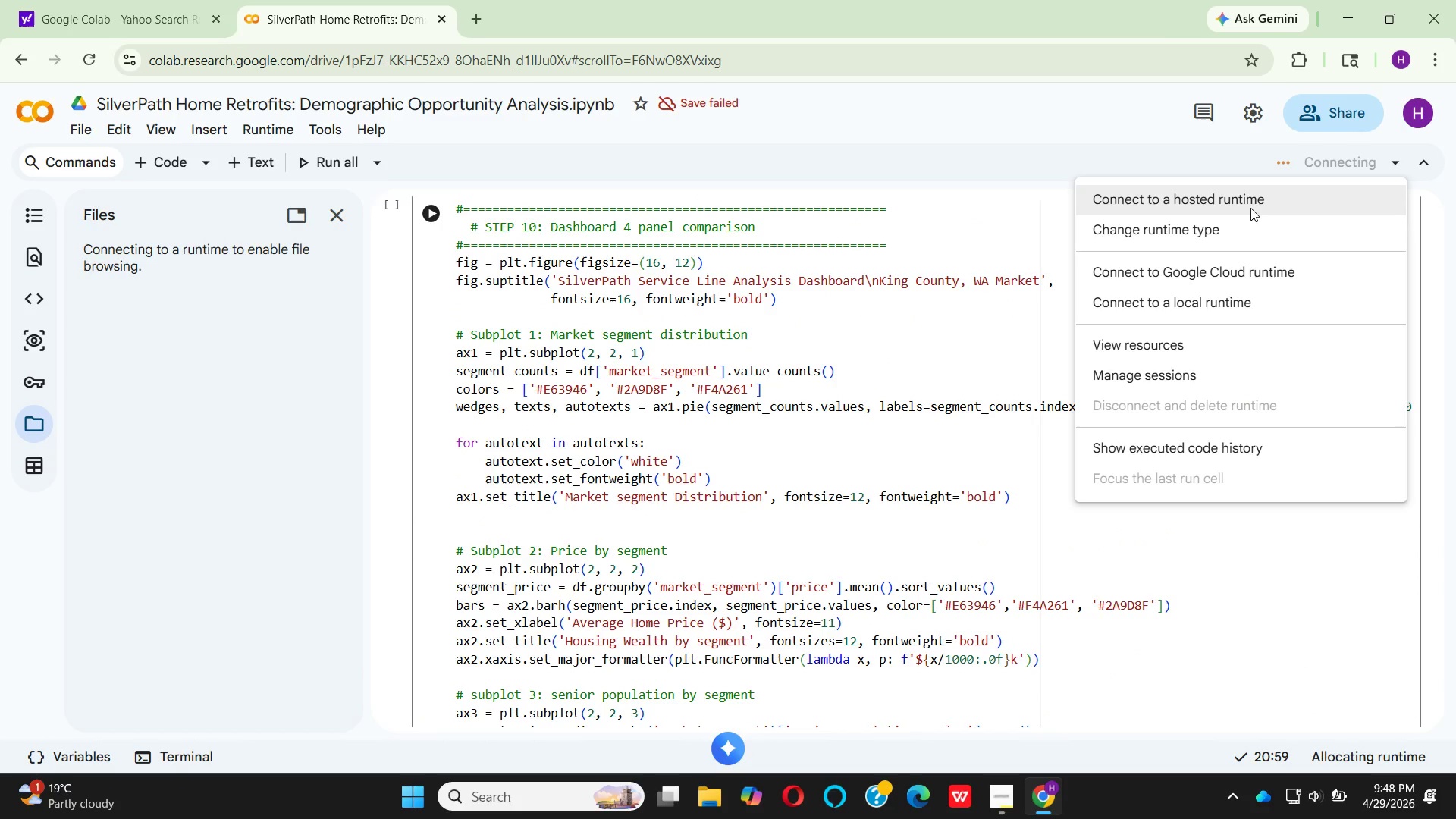 
left_click([1250, 206])
 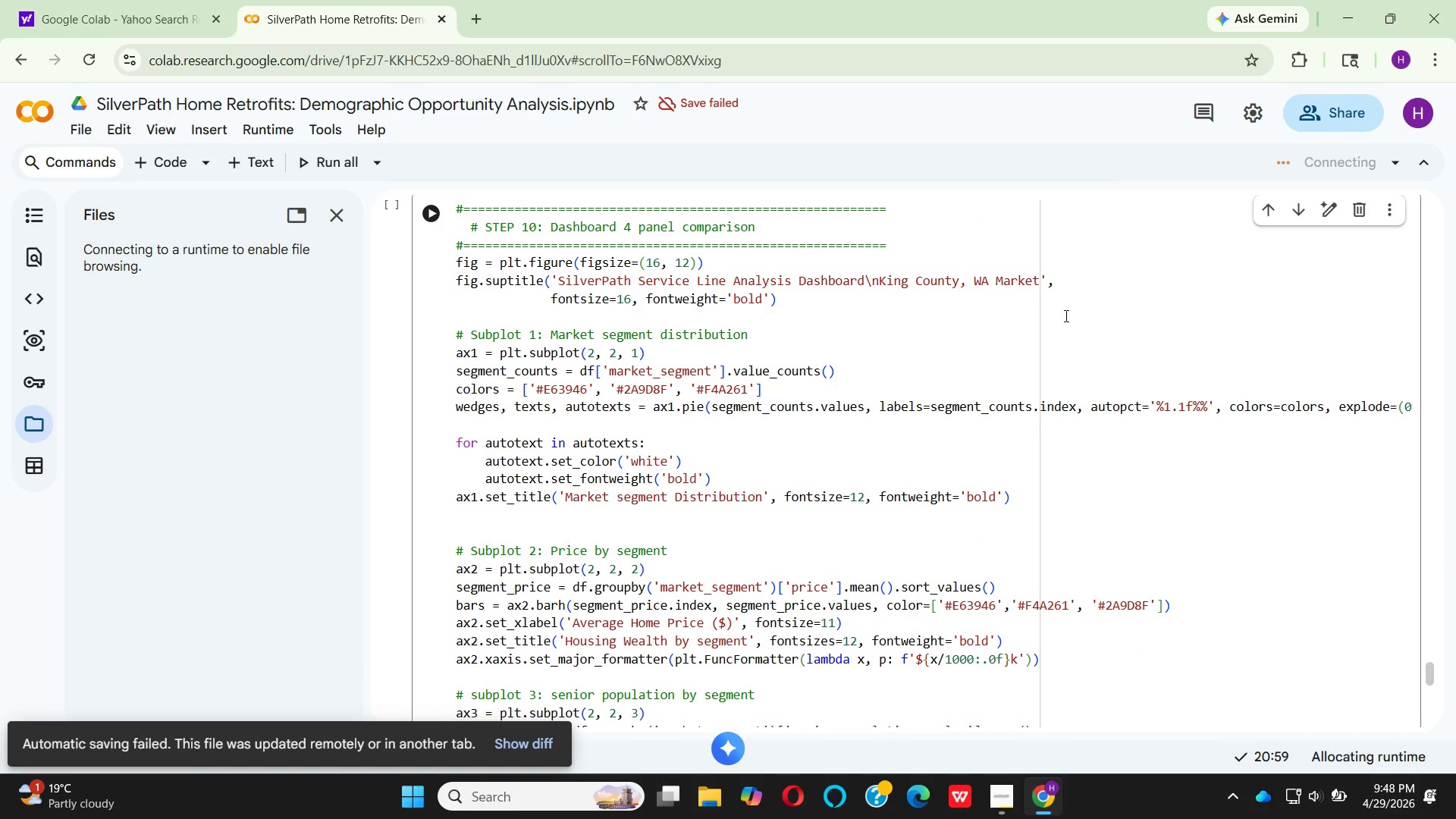 
wait(11.08)
 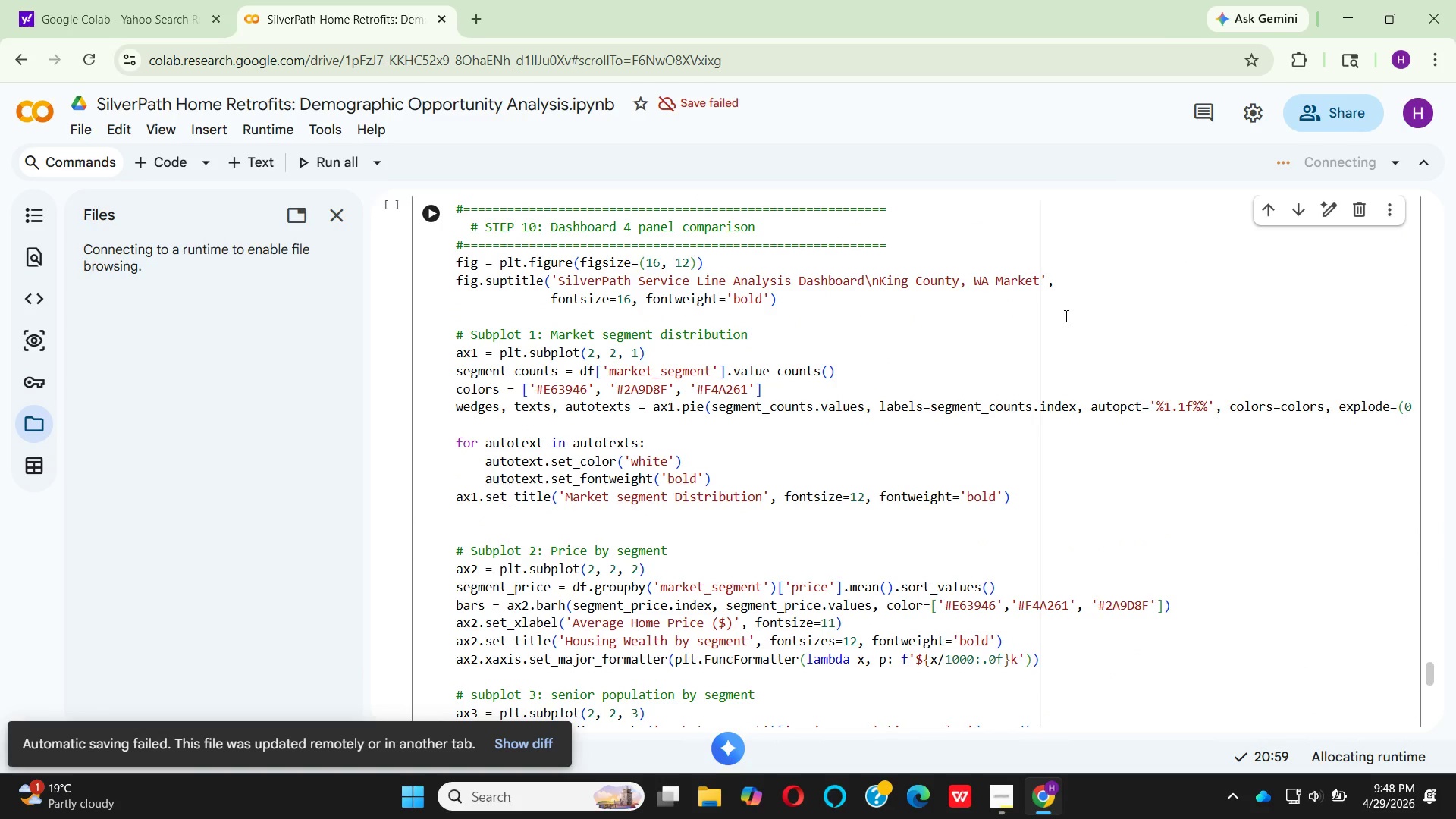 
left_click([87, 133])
 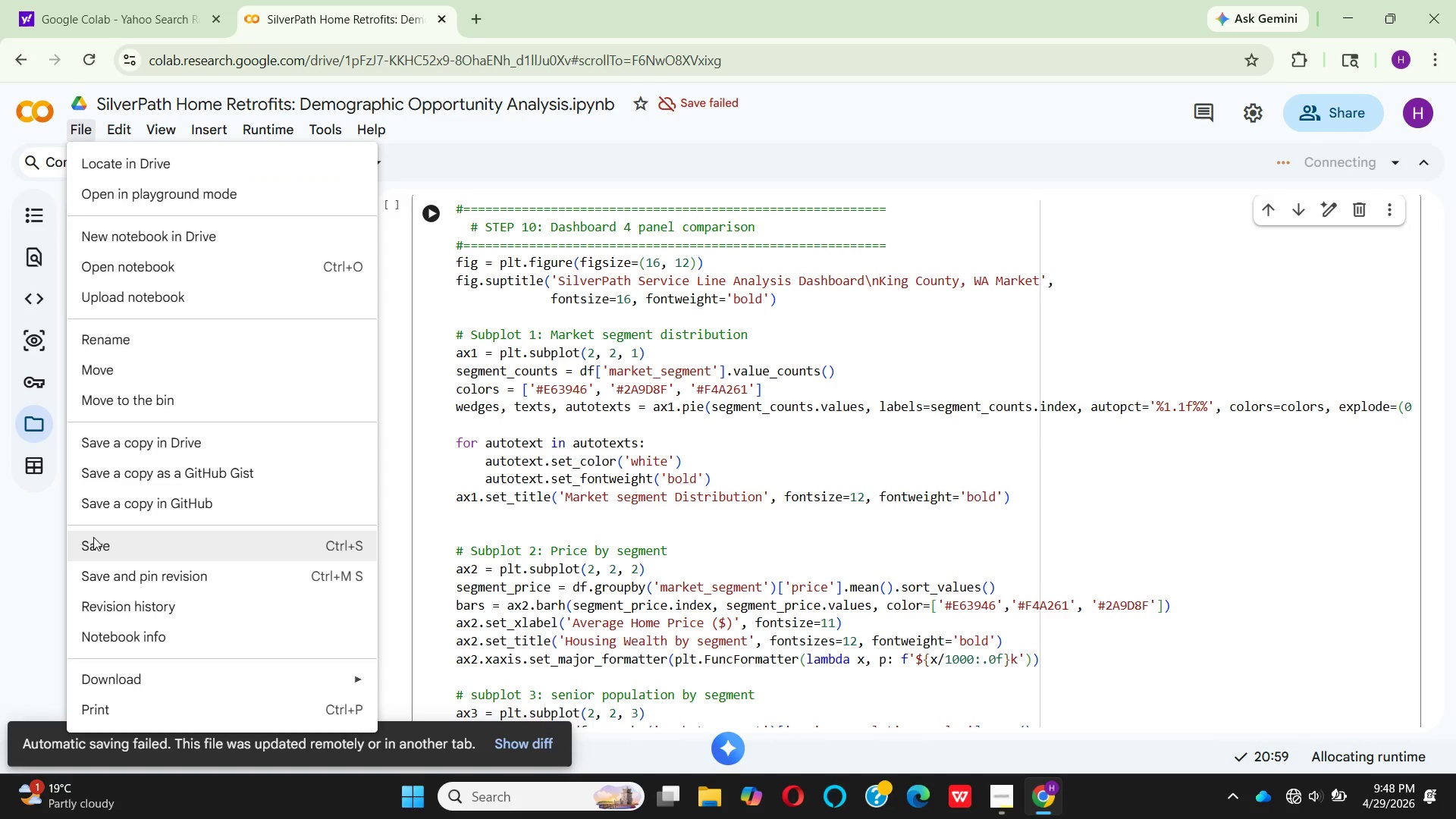 
left_click([96, 546])
 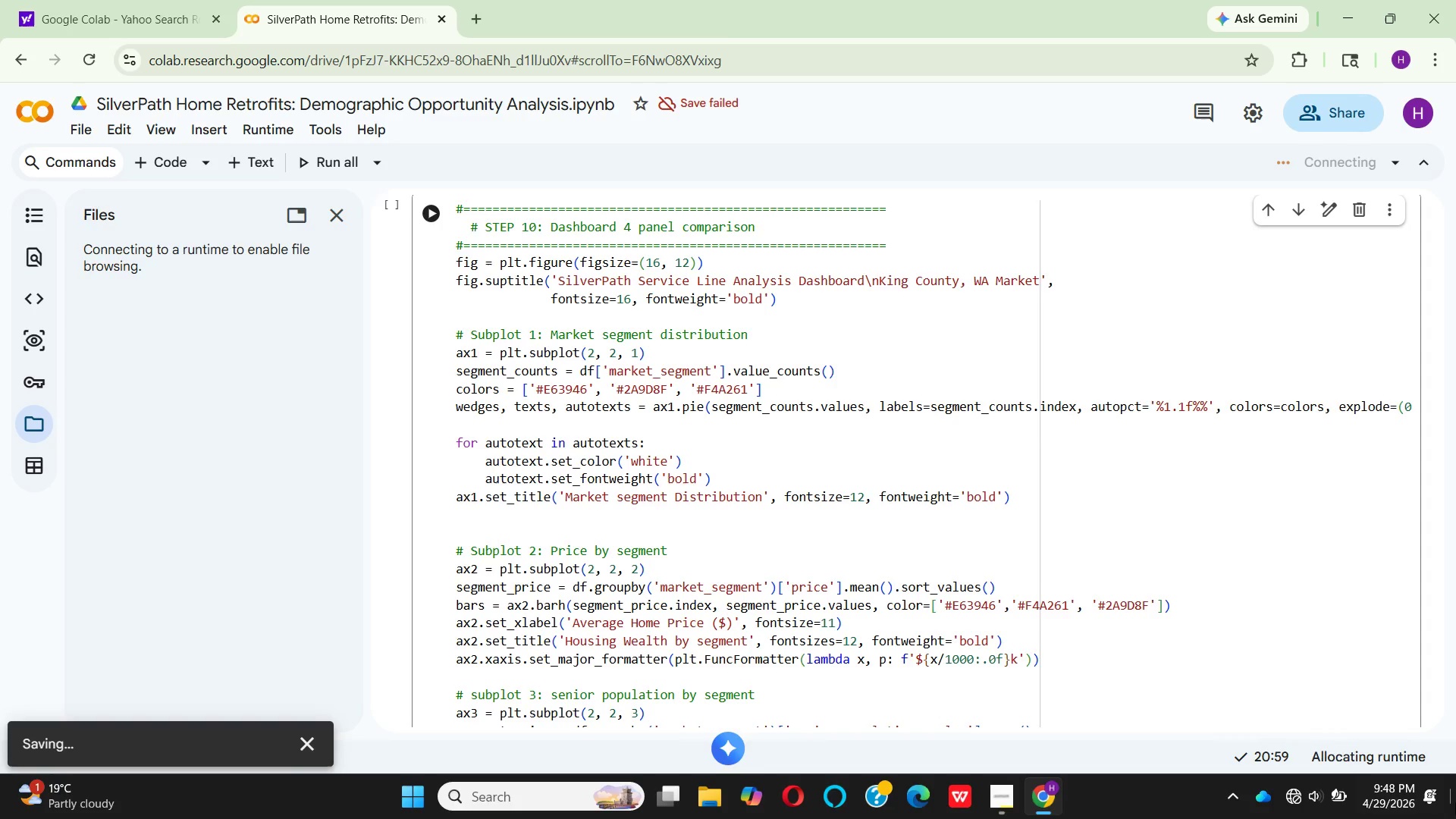 
left_click([1310, 795])
 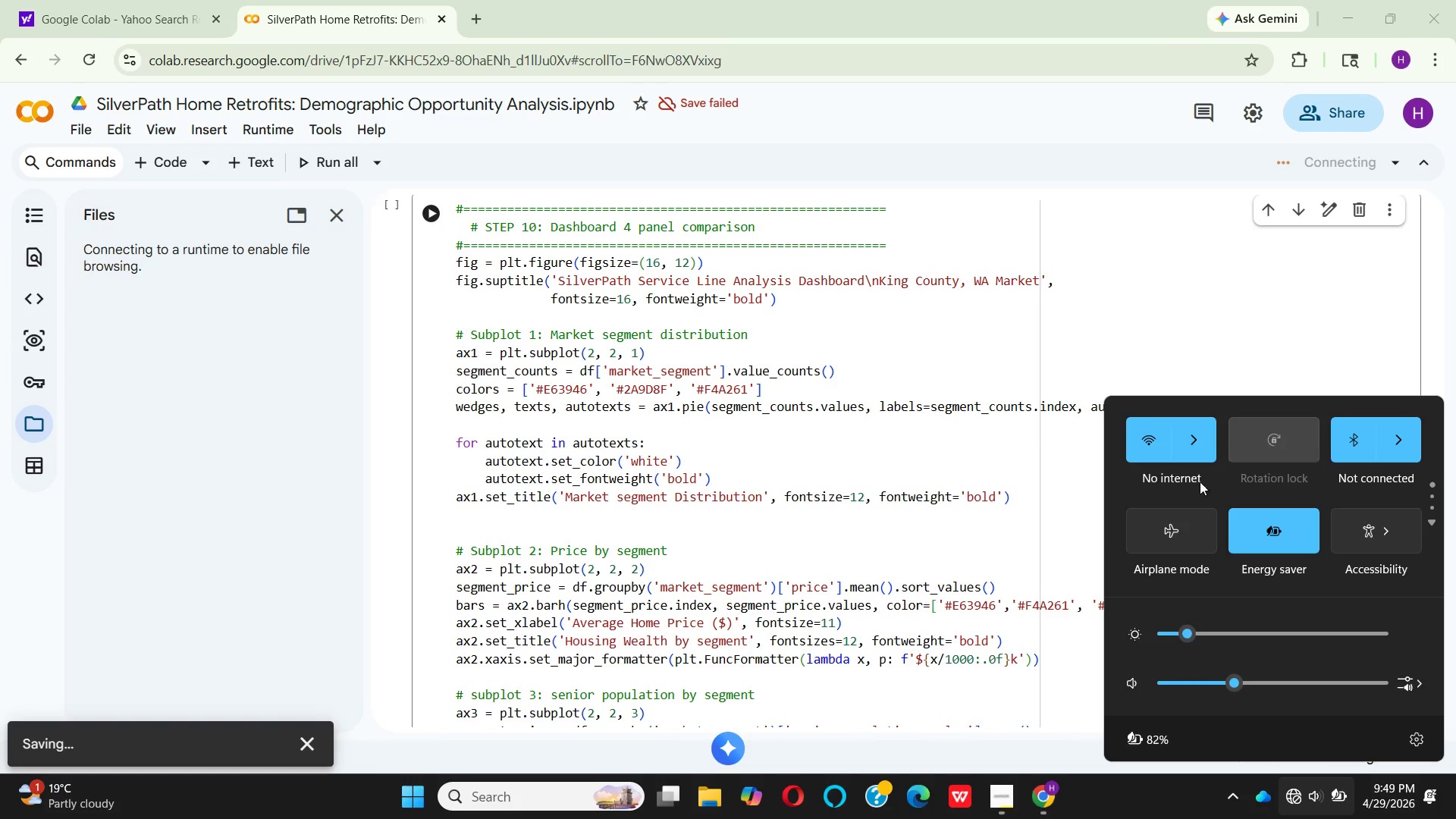 
left_click([1185, 453])
 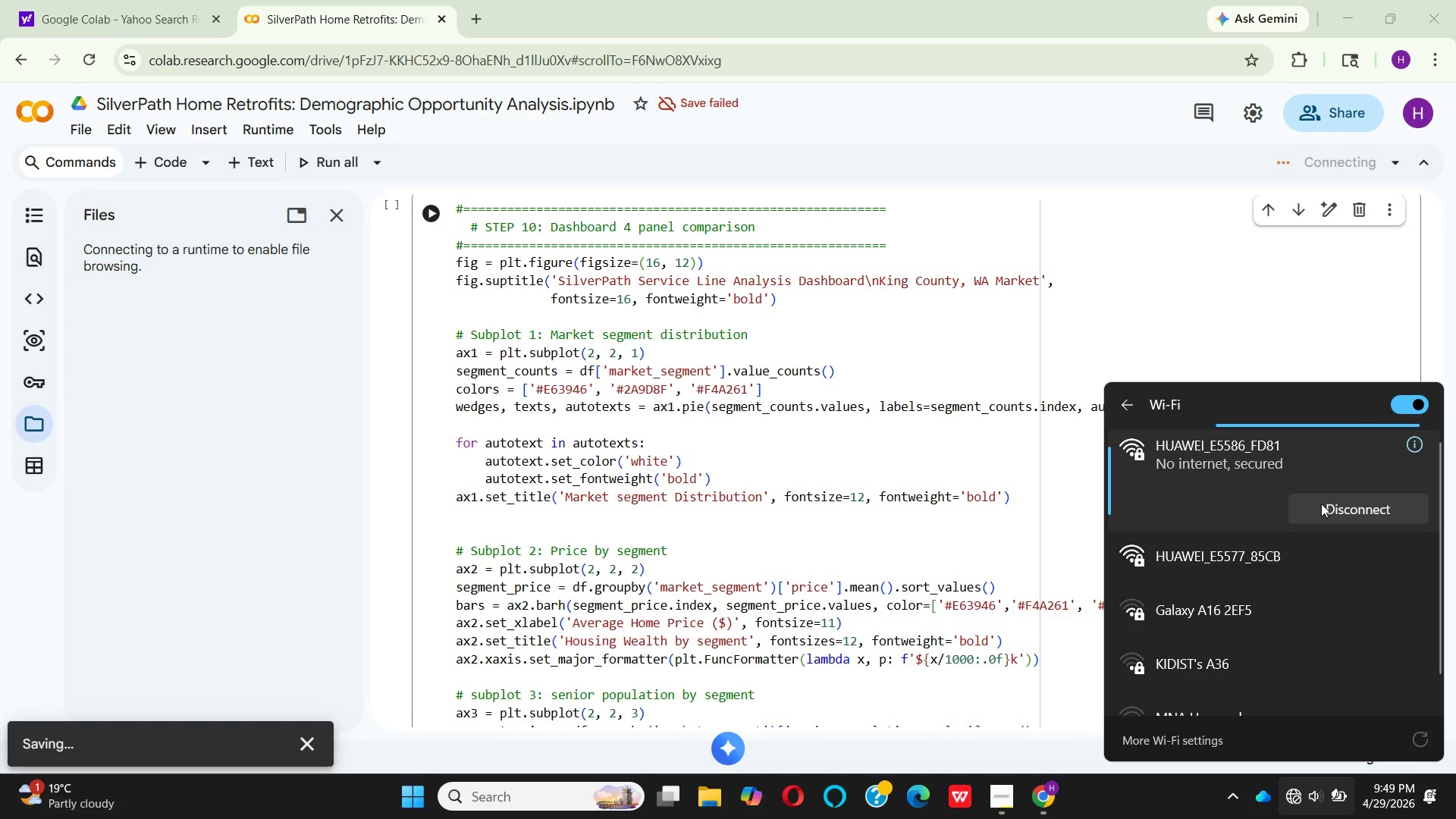 
left_click([1321, 504])
 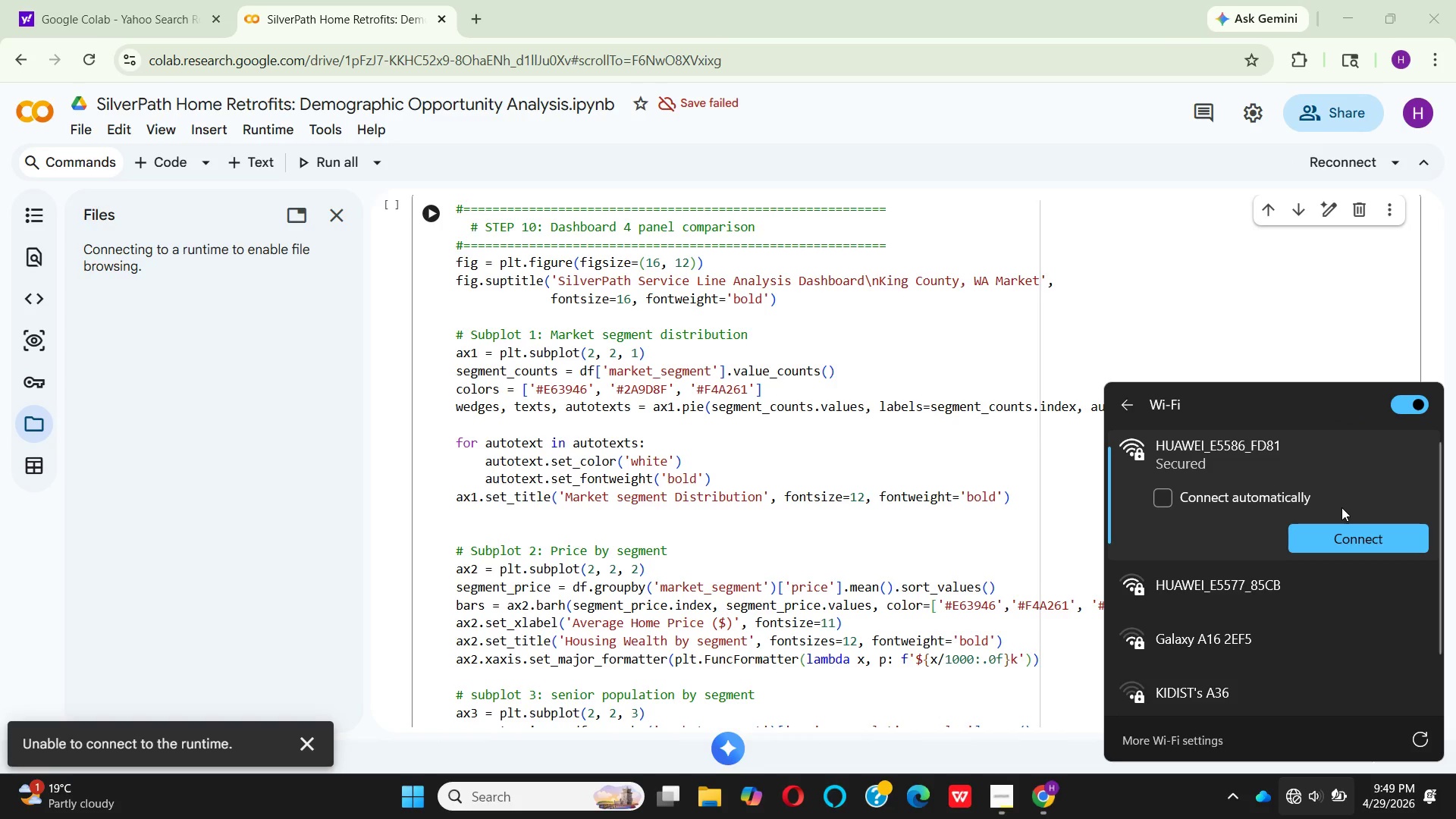 
mouse_move([1345, 553])
 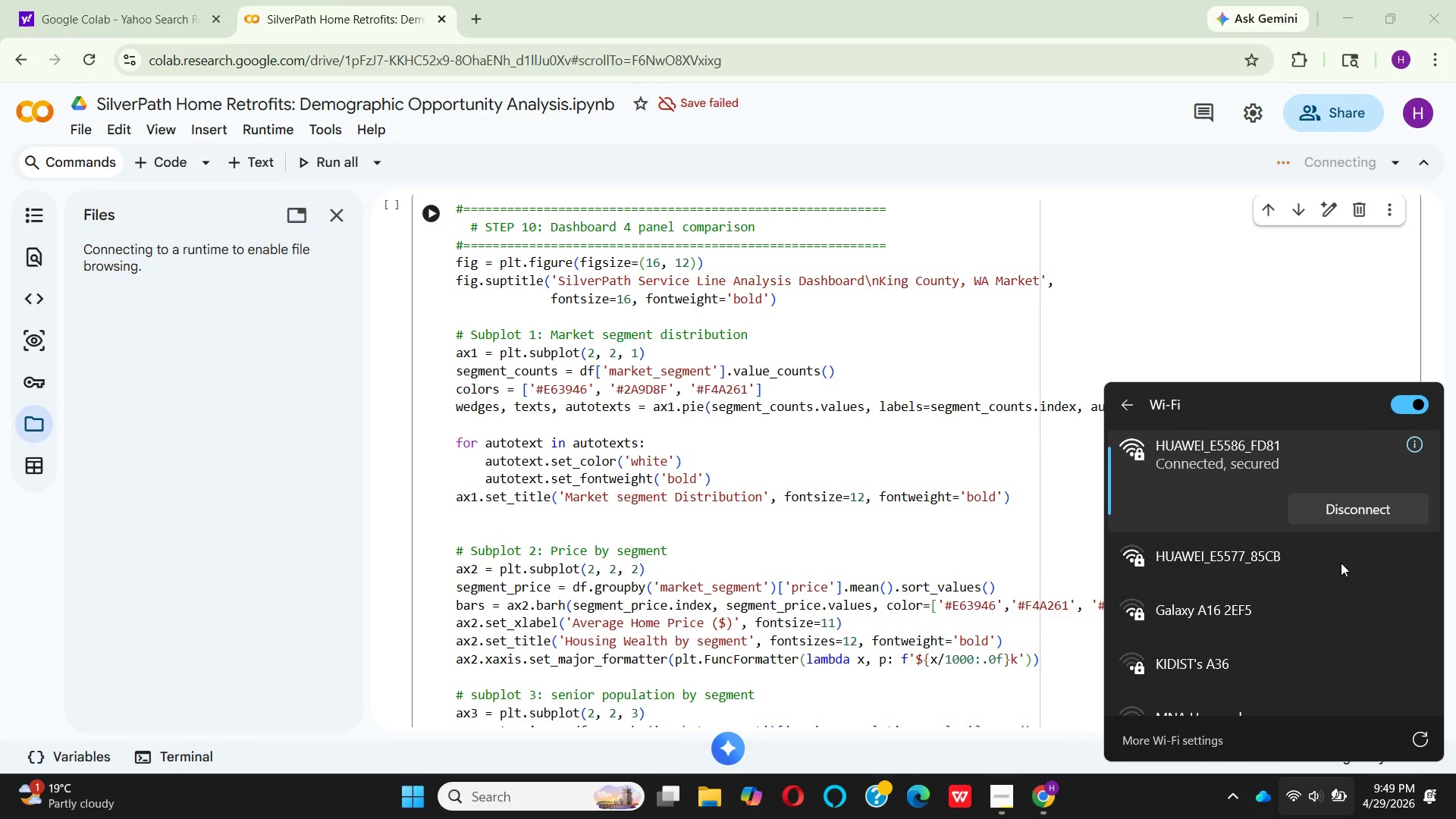 
wait(34.55)
 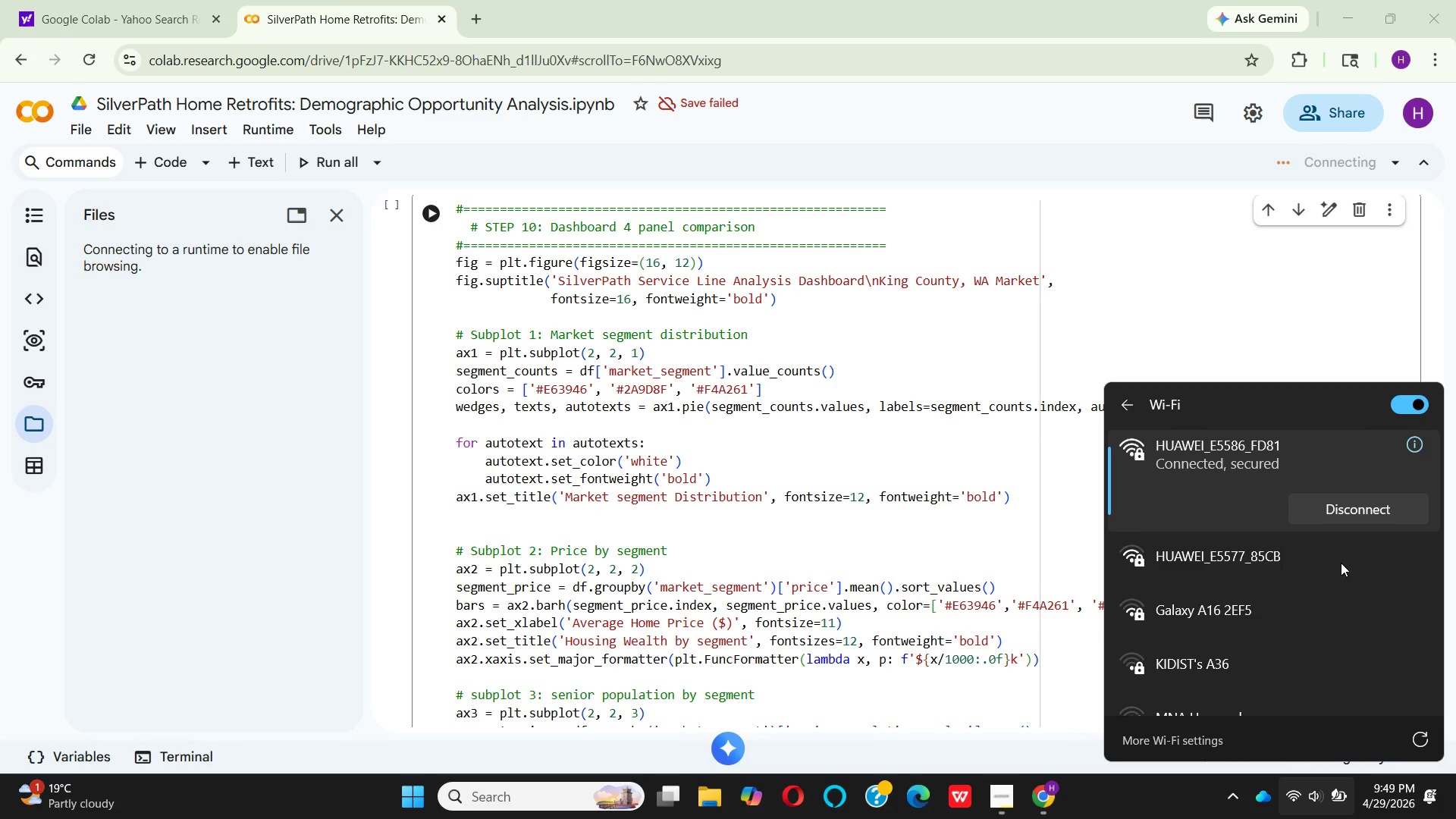 
left_click([1147, 284])
 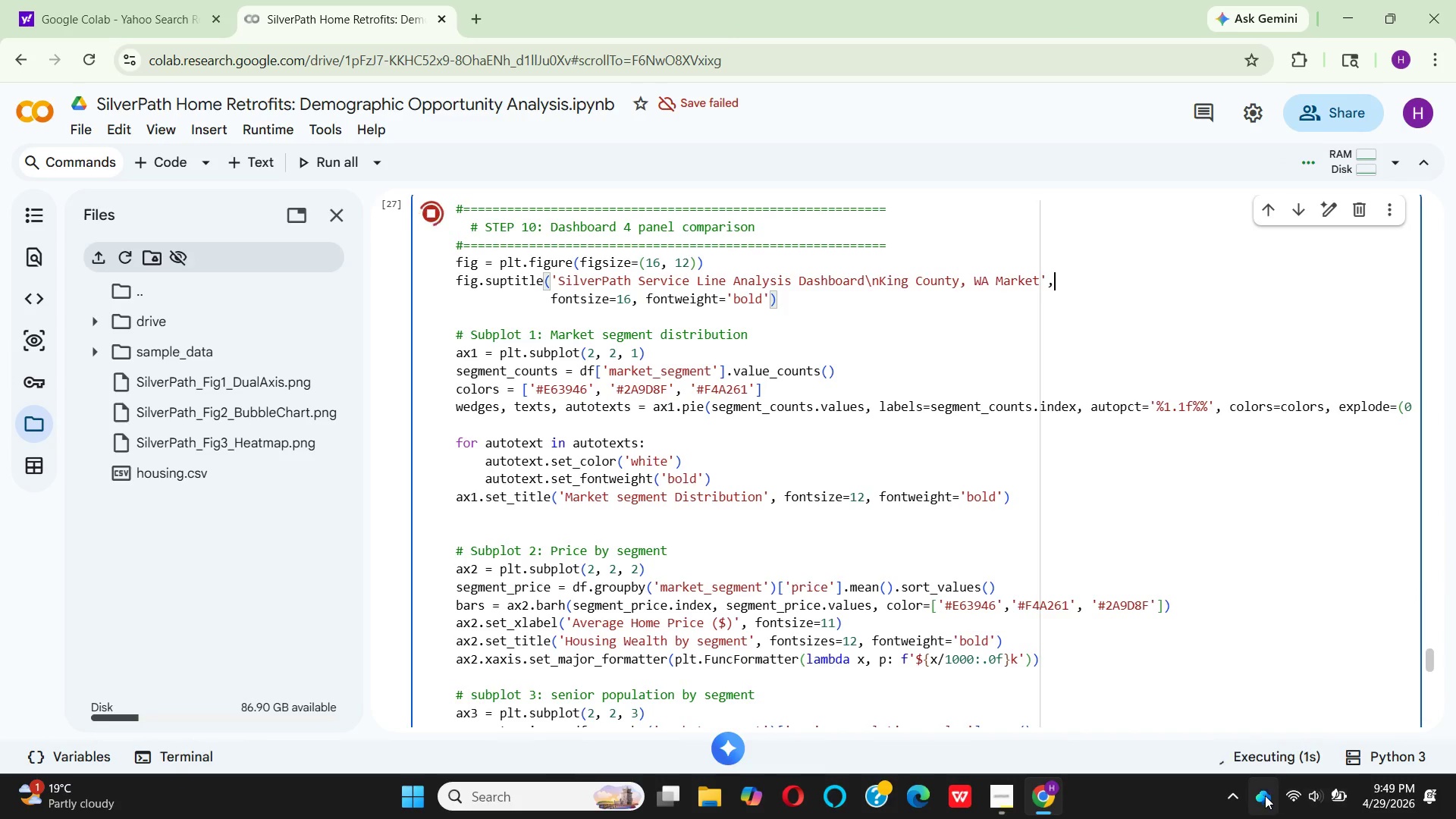 
mouse_move([990, 788])
 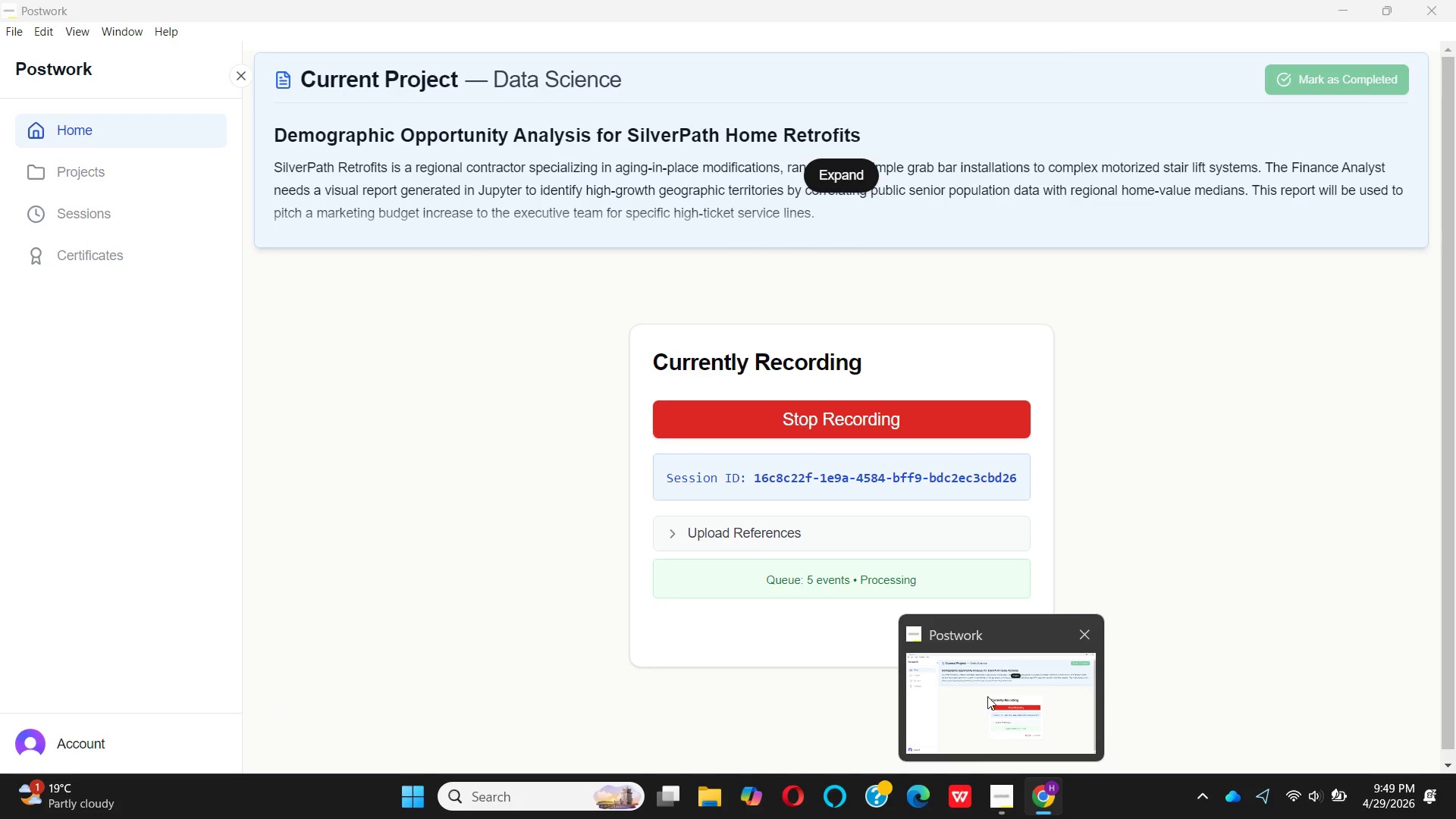 
left_click([981, 688])